 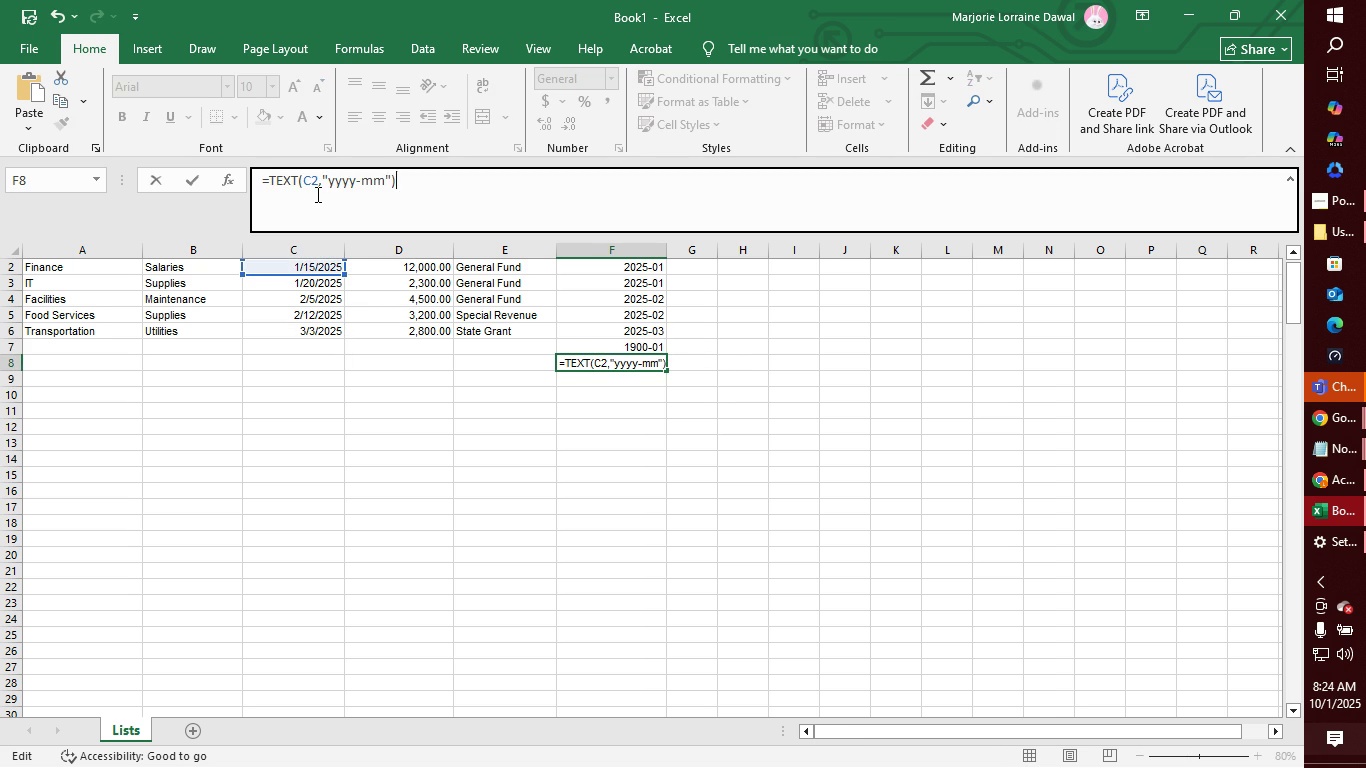 
left_click([314, 181])
 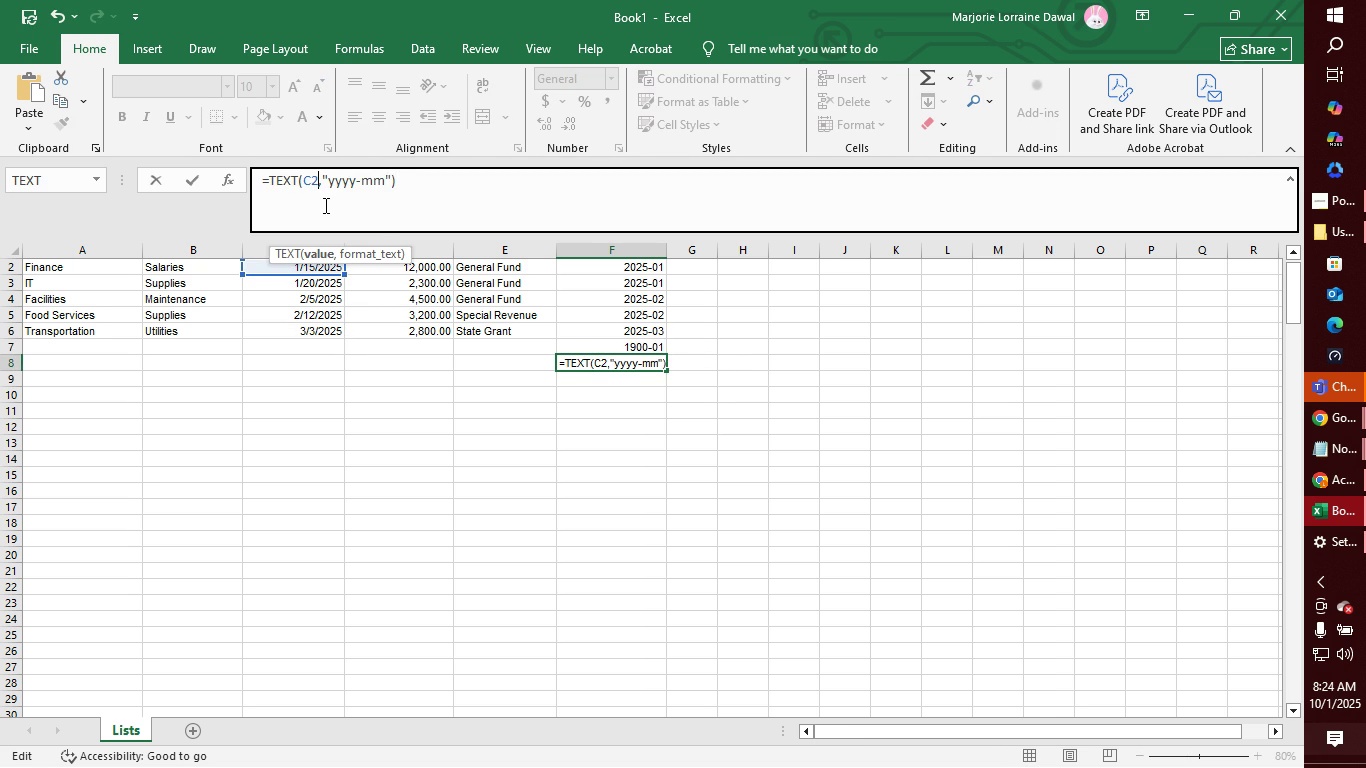 
key(ArrowRight)
 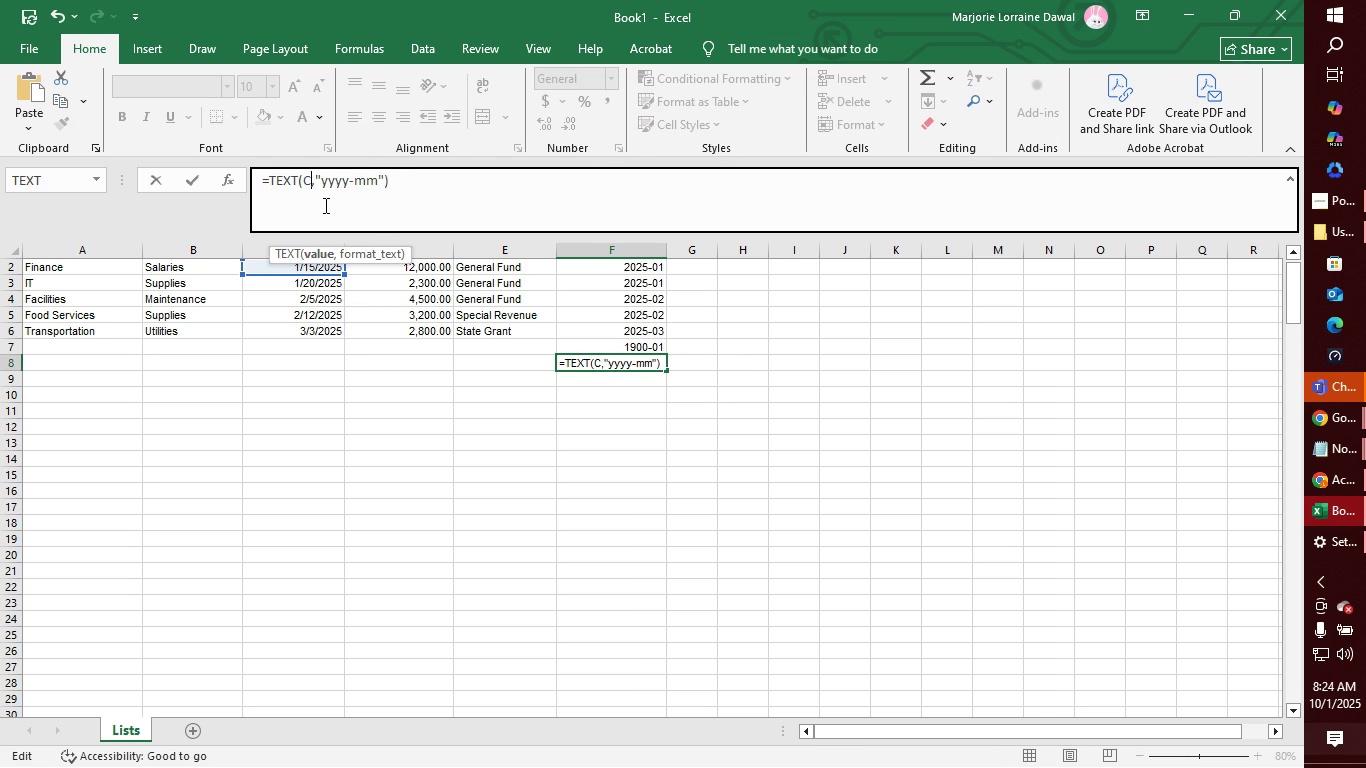 
key(Backspace)
 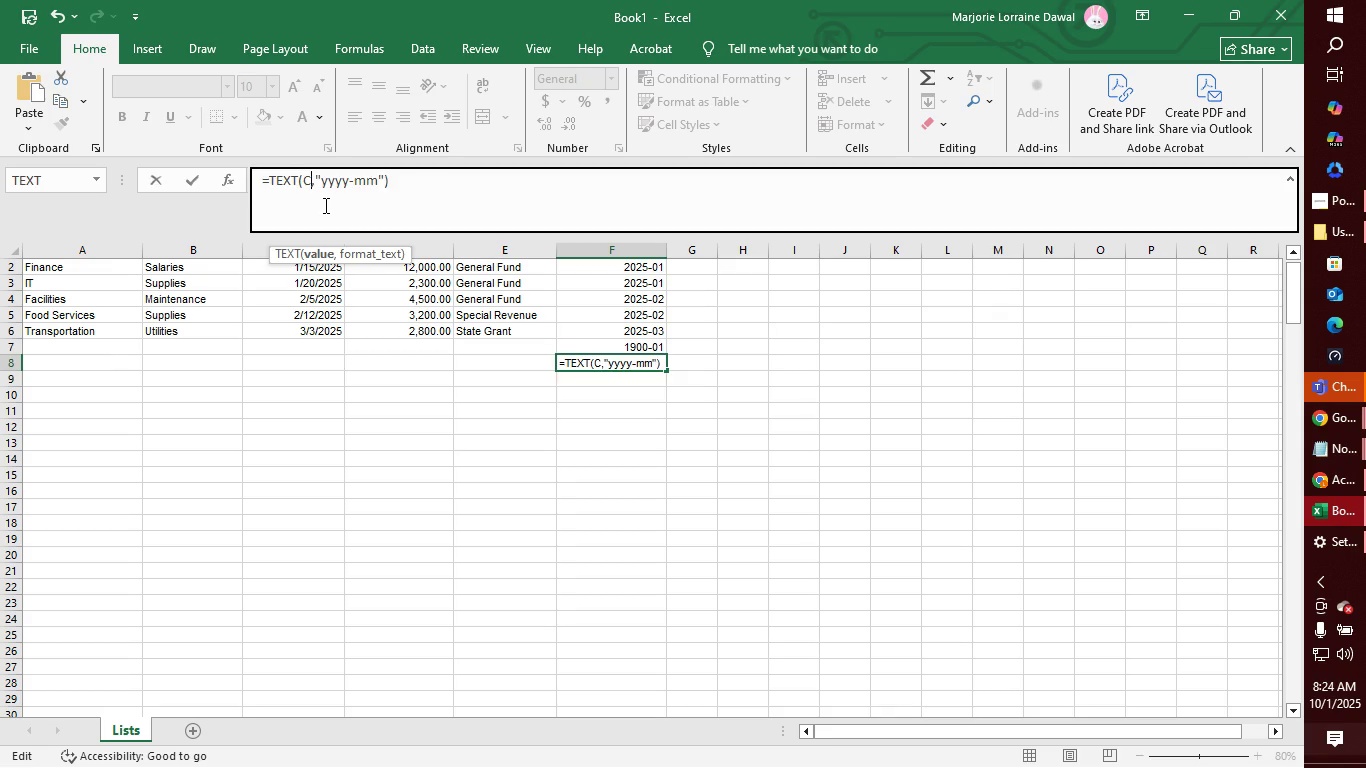 
key(8)
 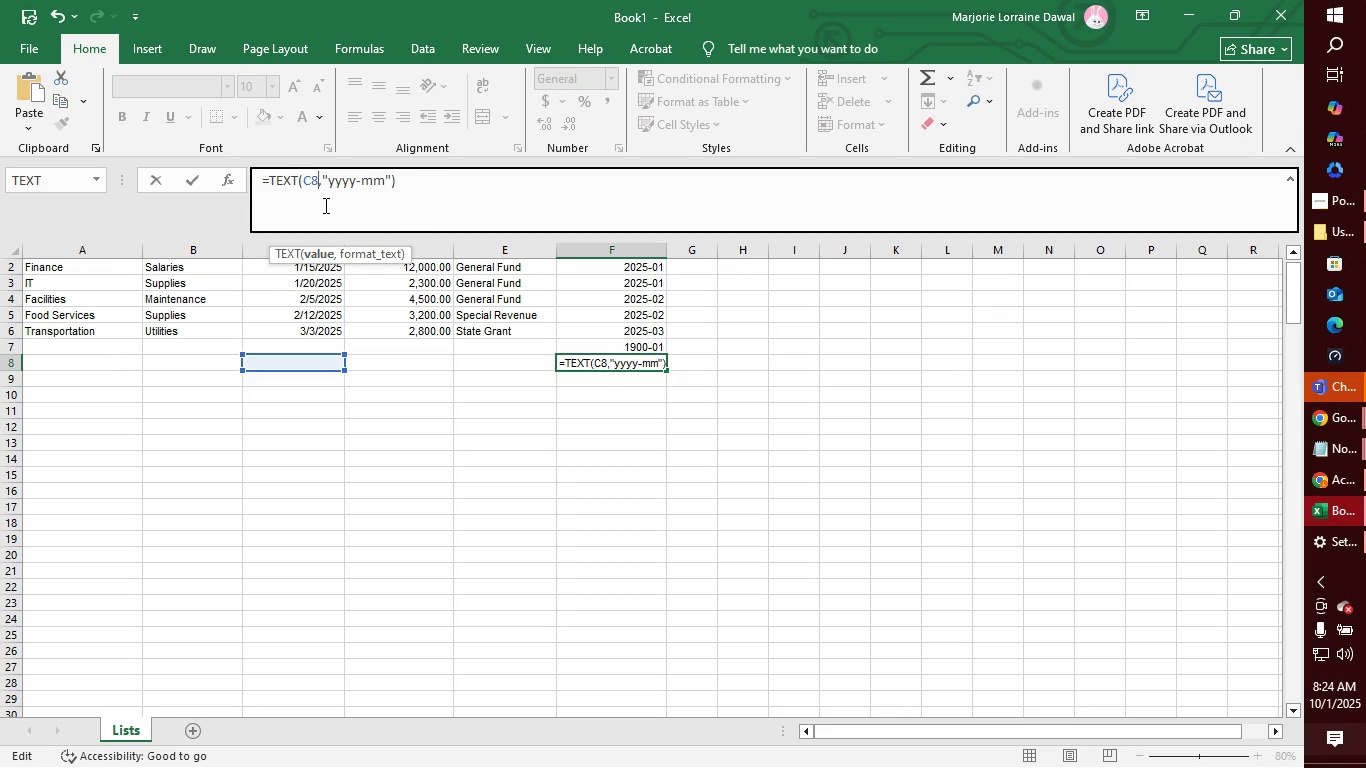 
key(Enter)